 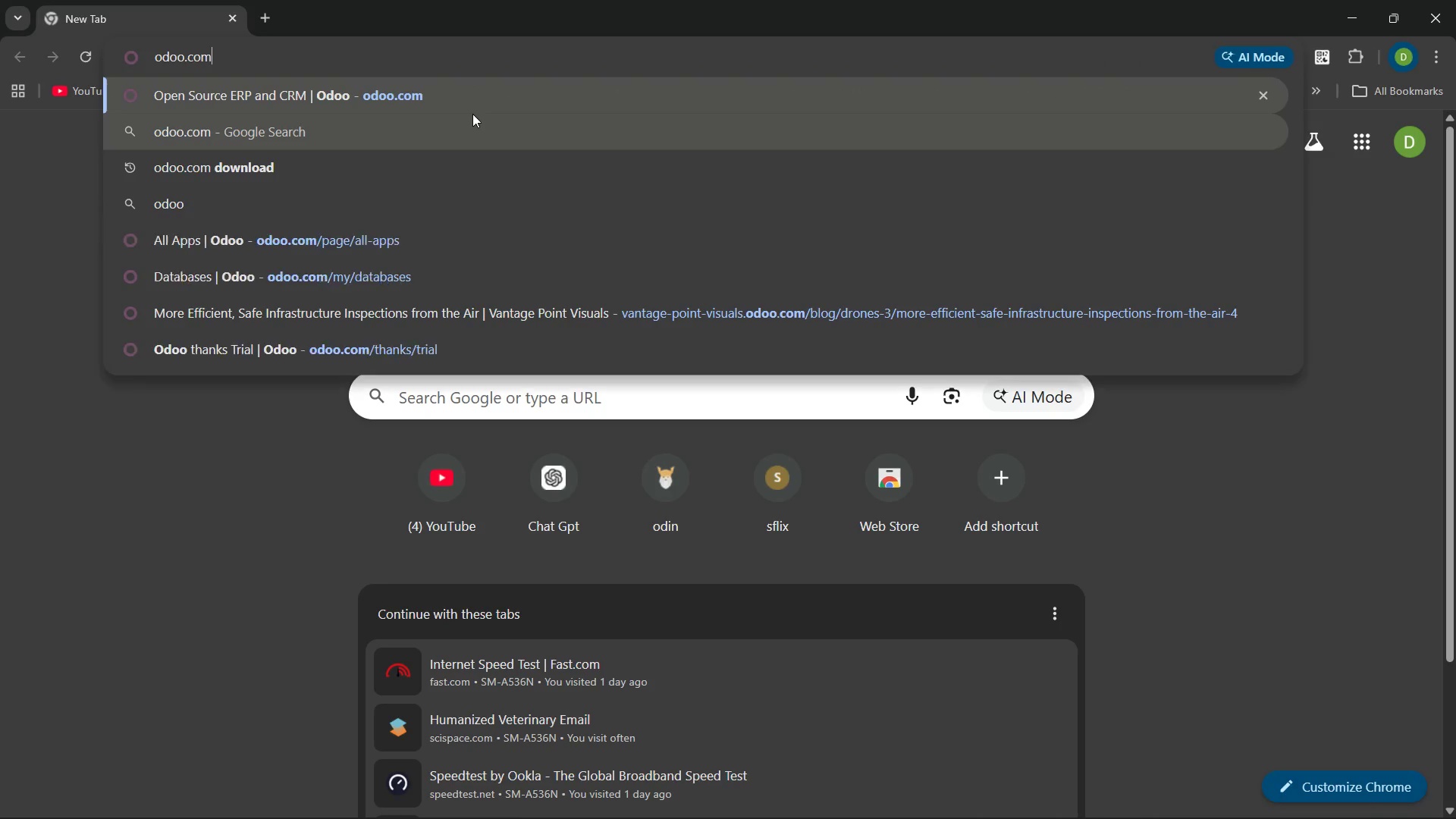 
key(Enter)
 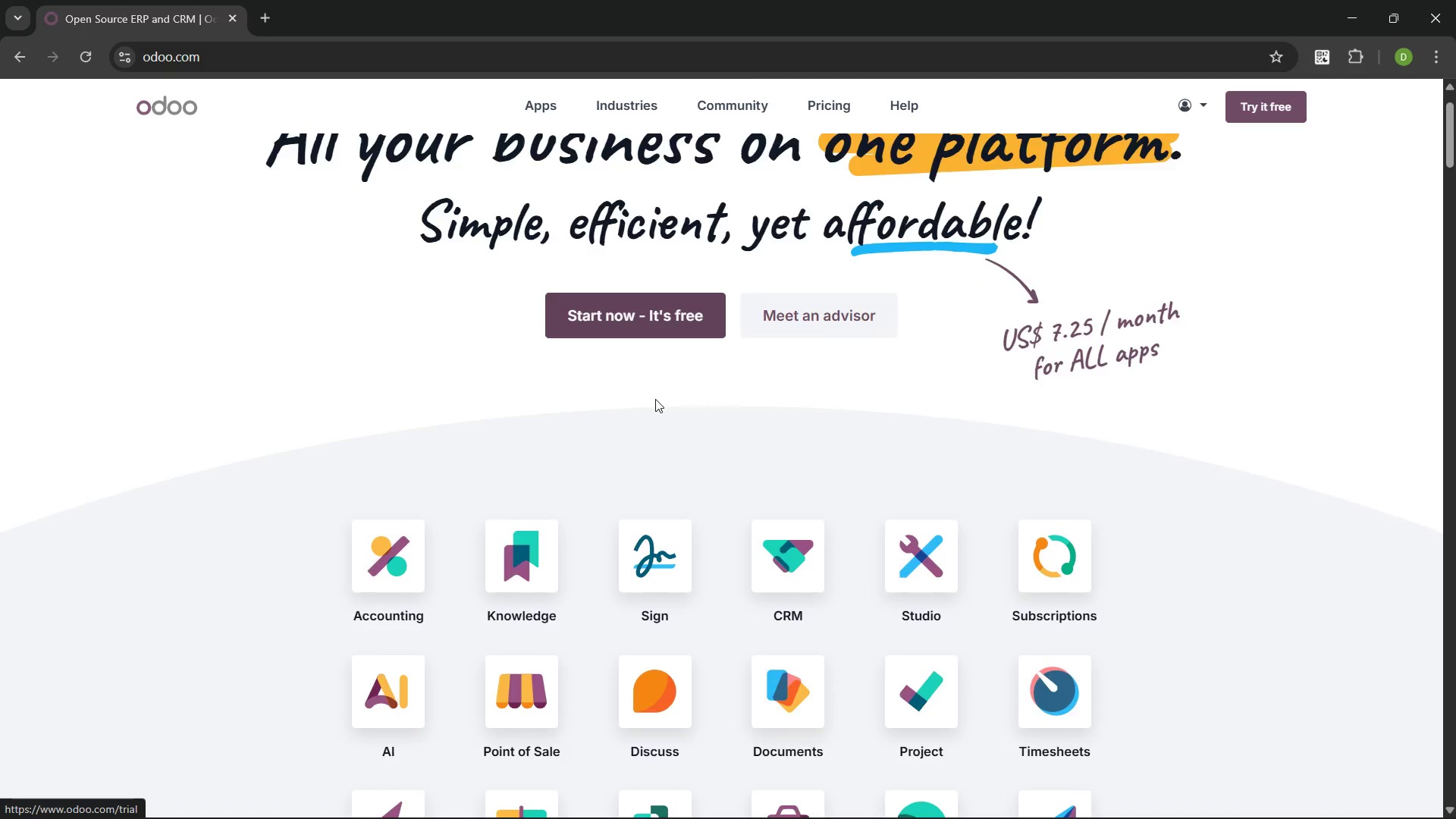 
wait(6.75)
 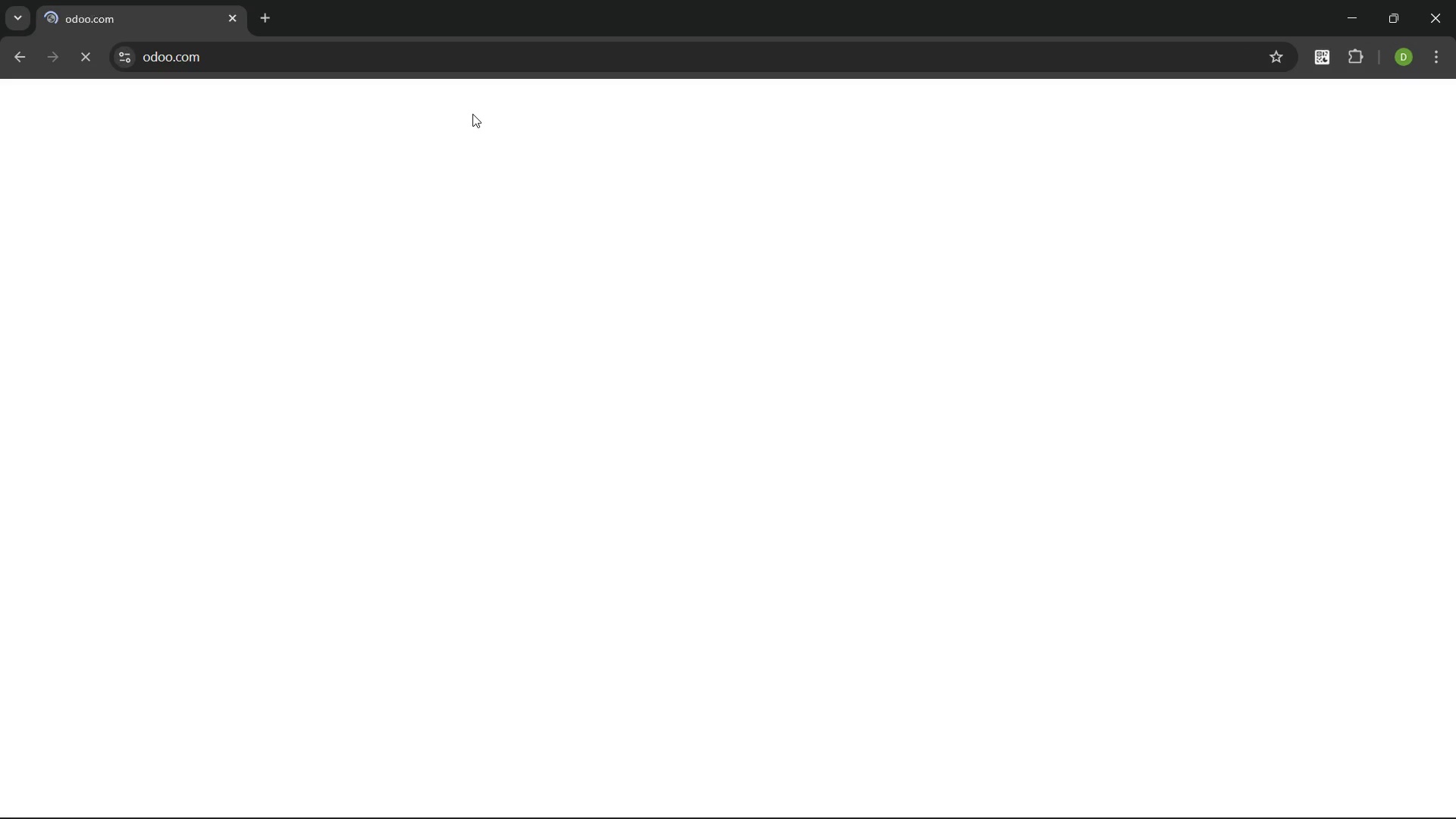 
left_click([1001, 562])
 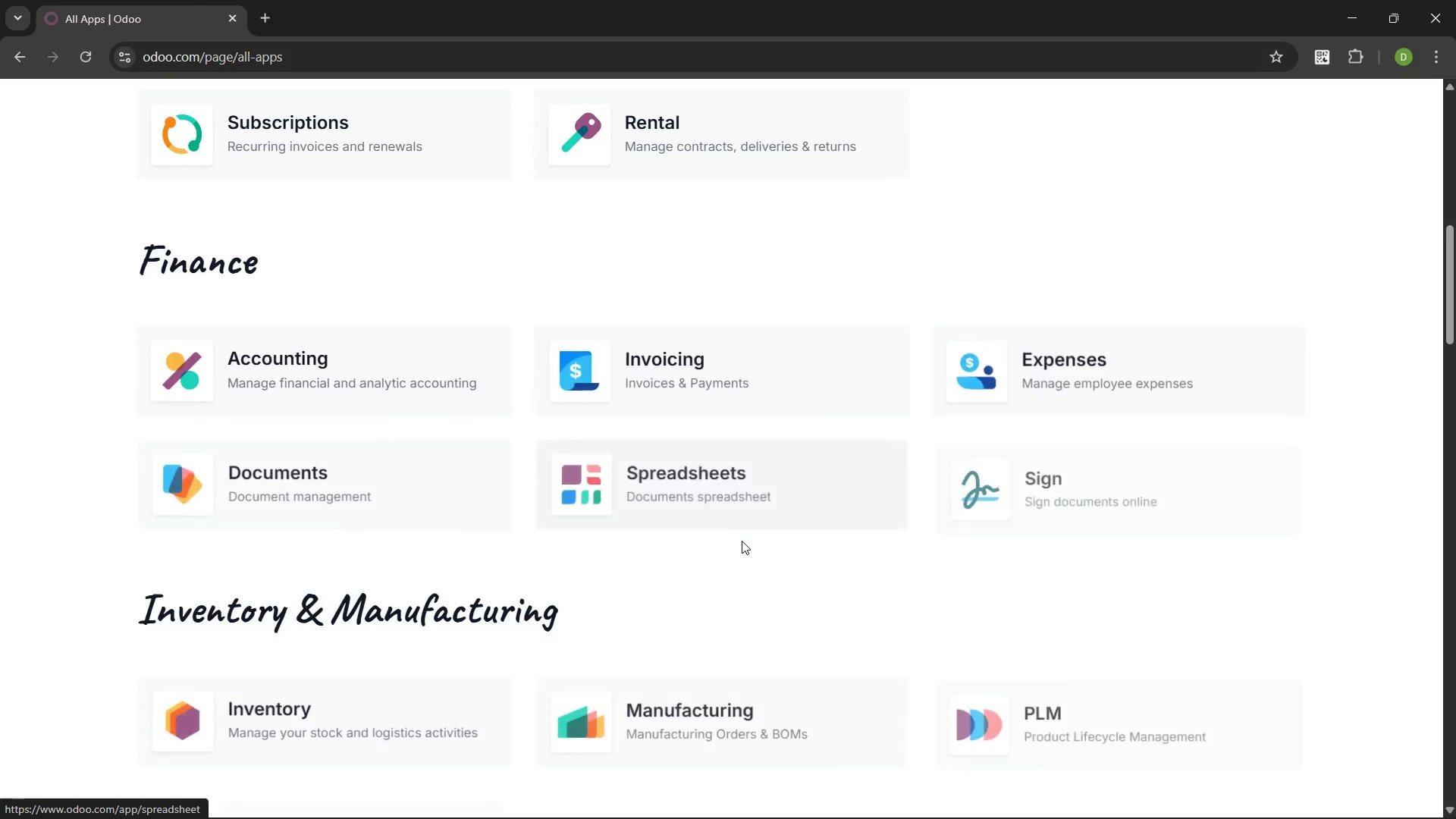 
wait(8.0)
 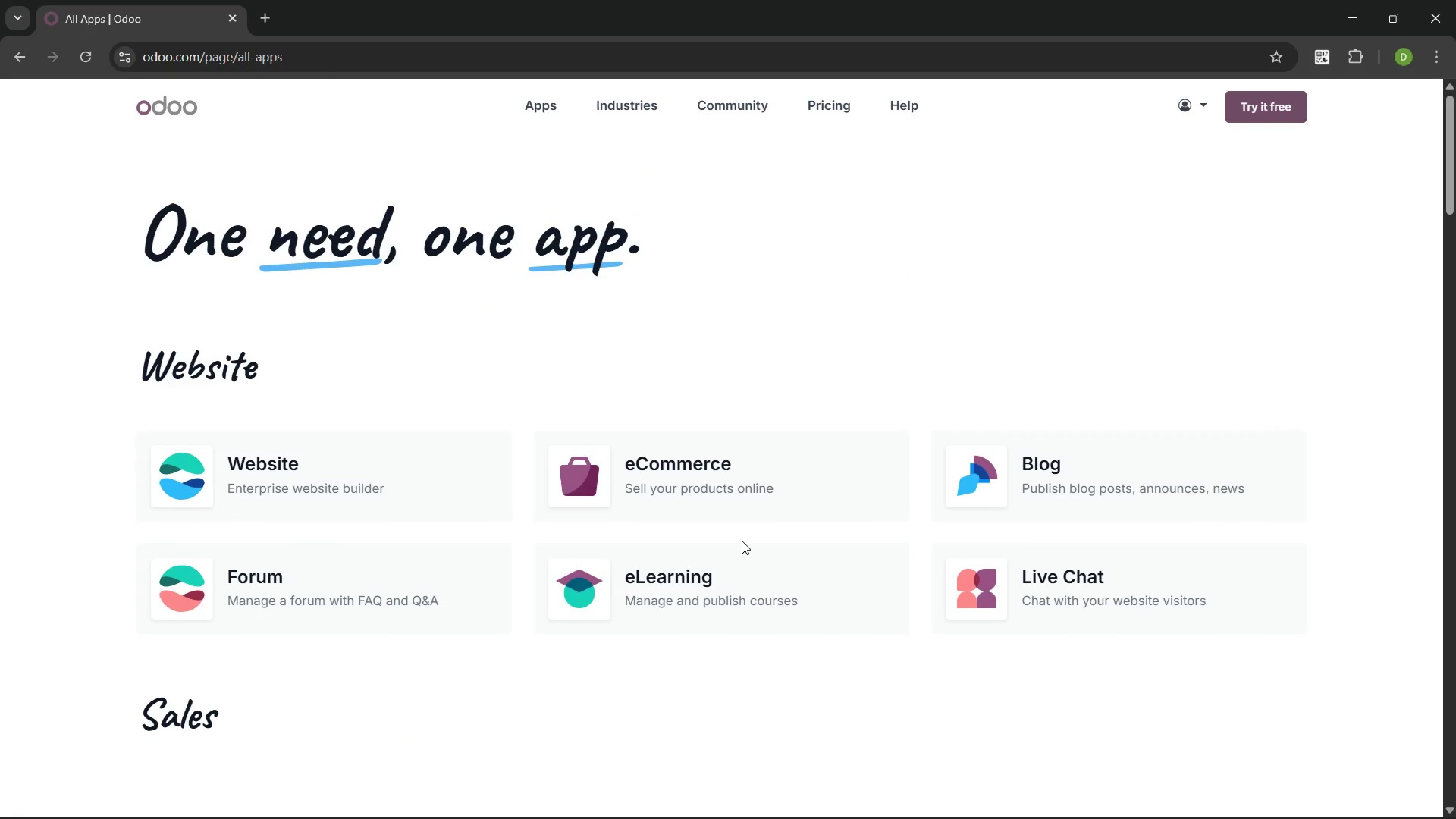 
left_click([755, 421])
 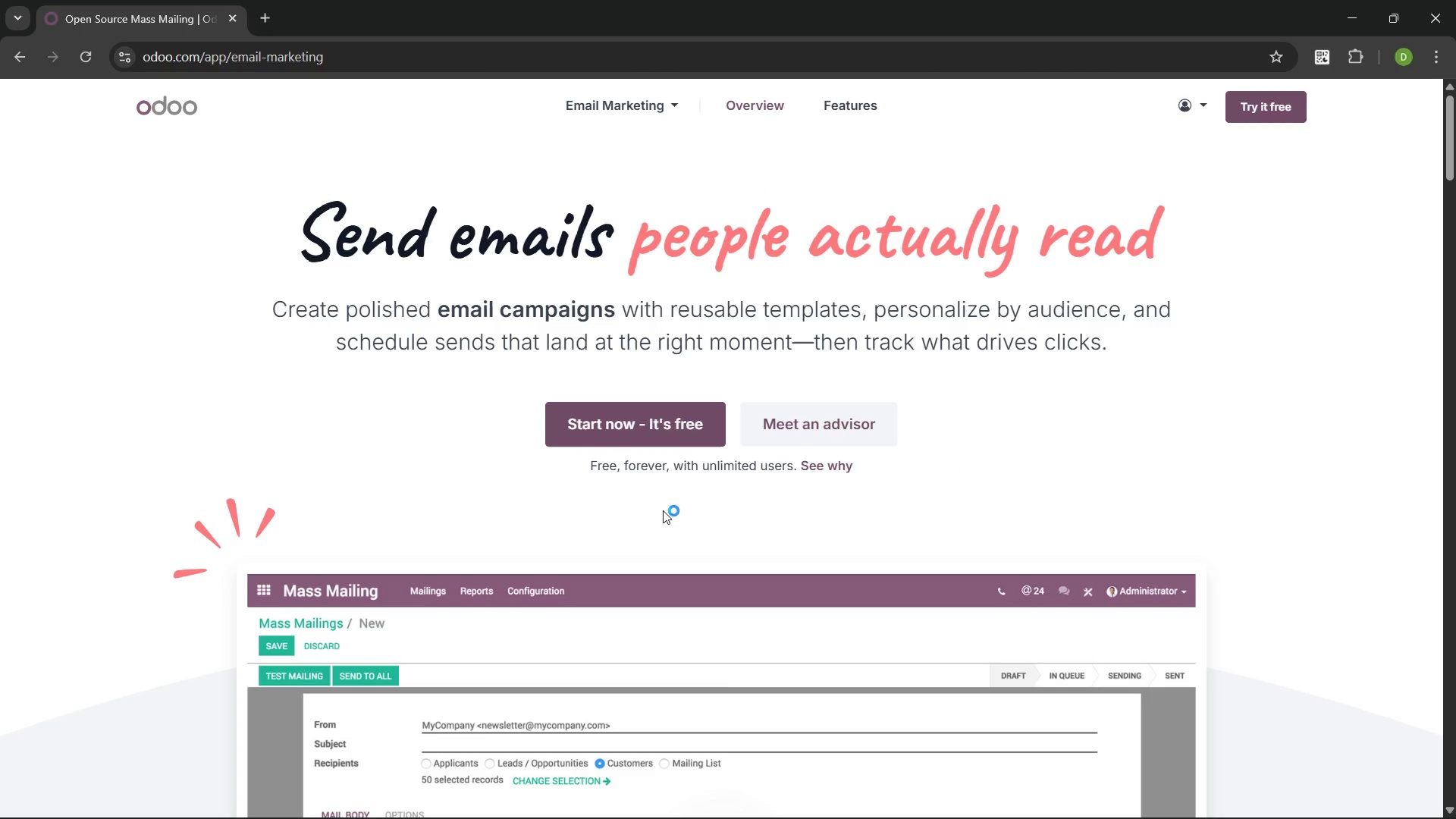 
wait(6.23)
 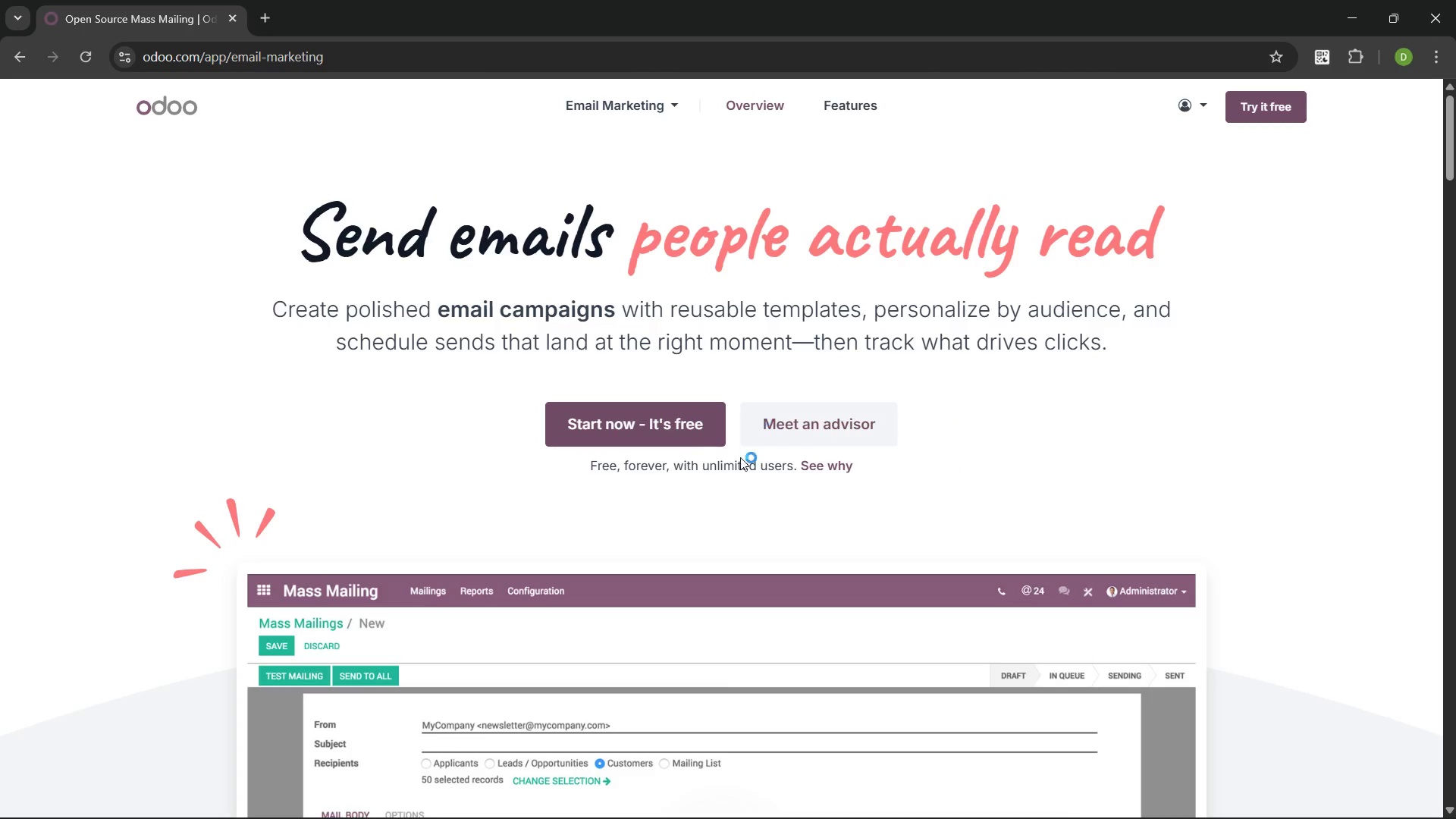 
left_click([665, 420])
 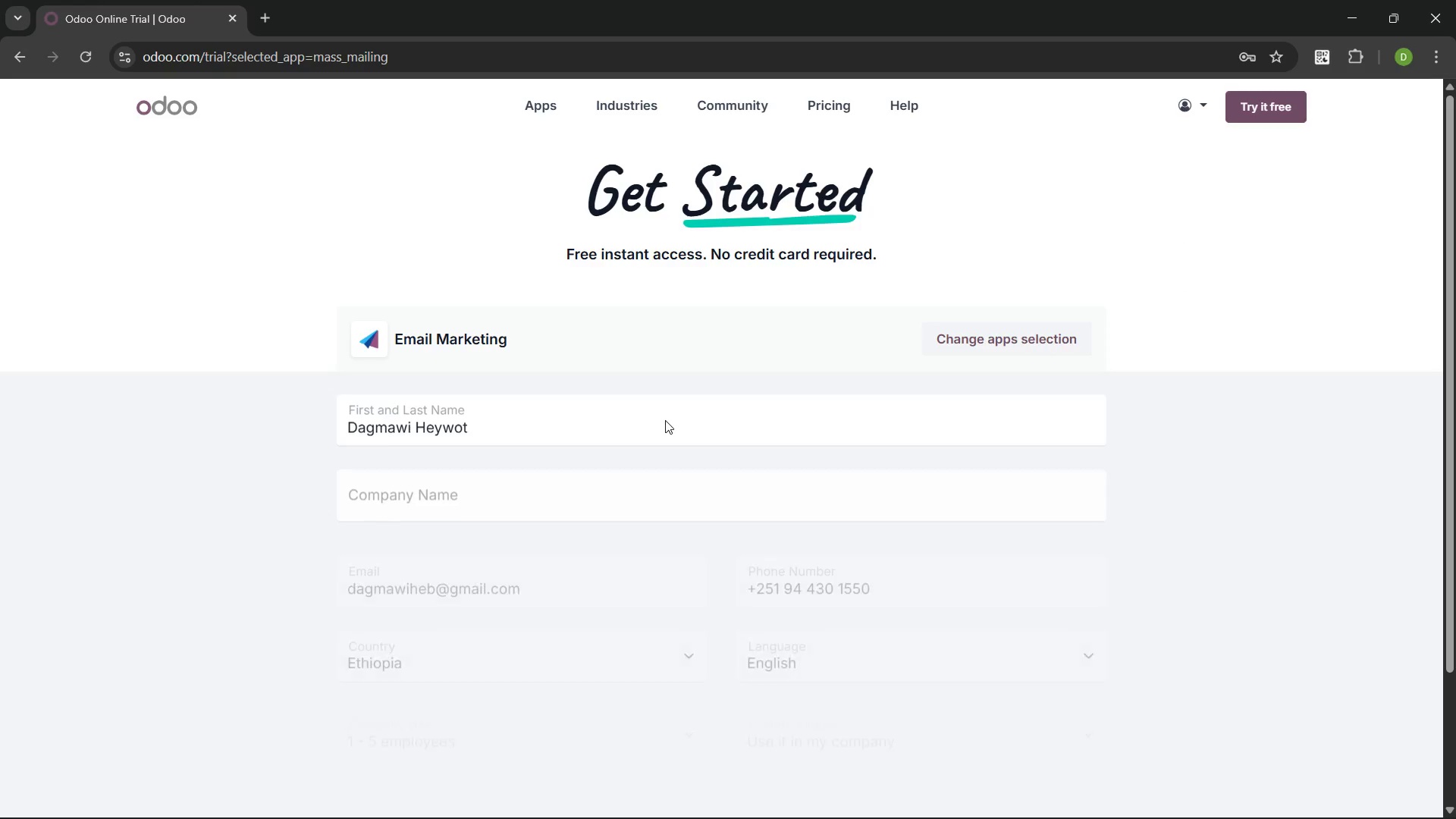 
left_click([830, 325])